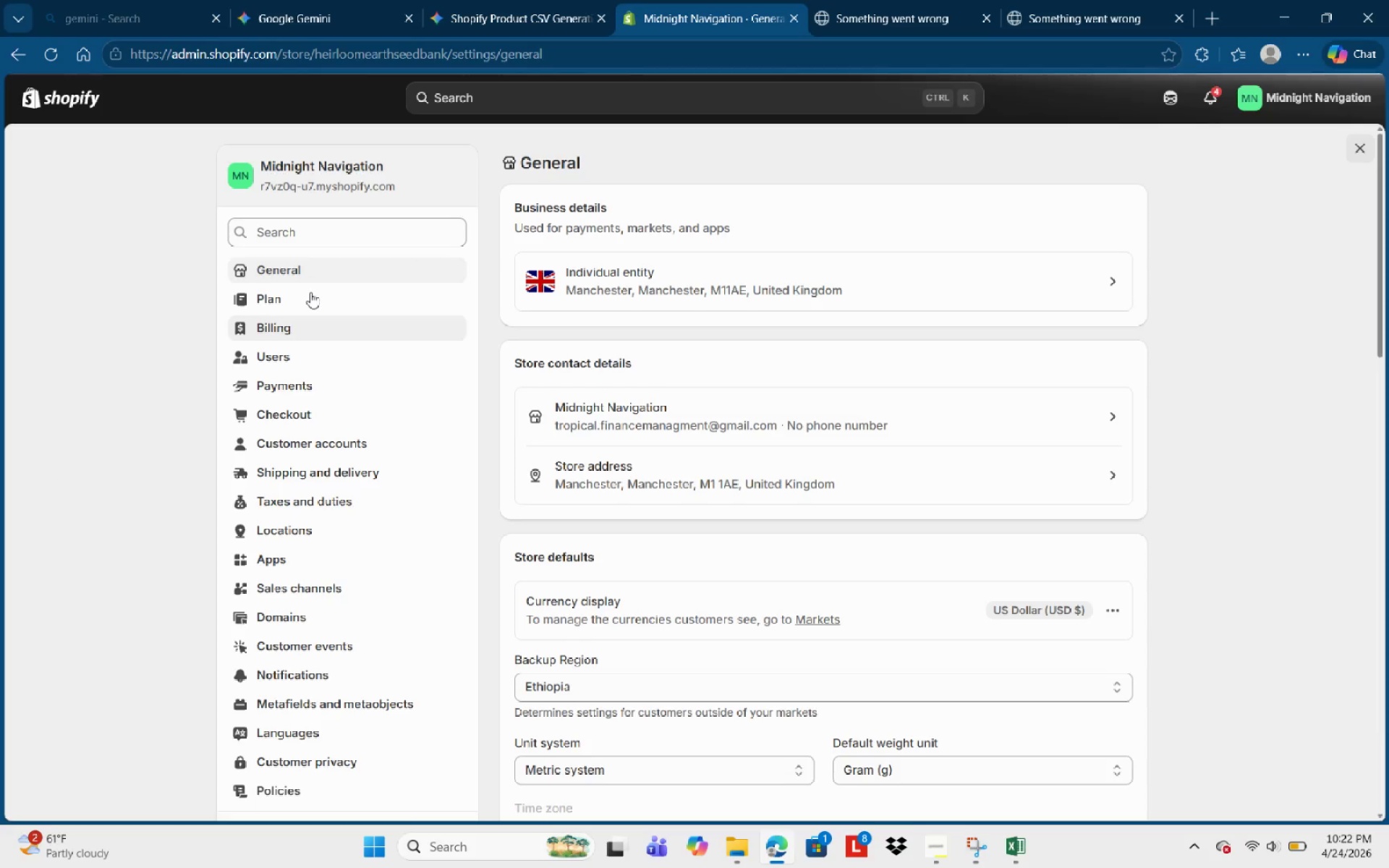 
wait(5.81)
 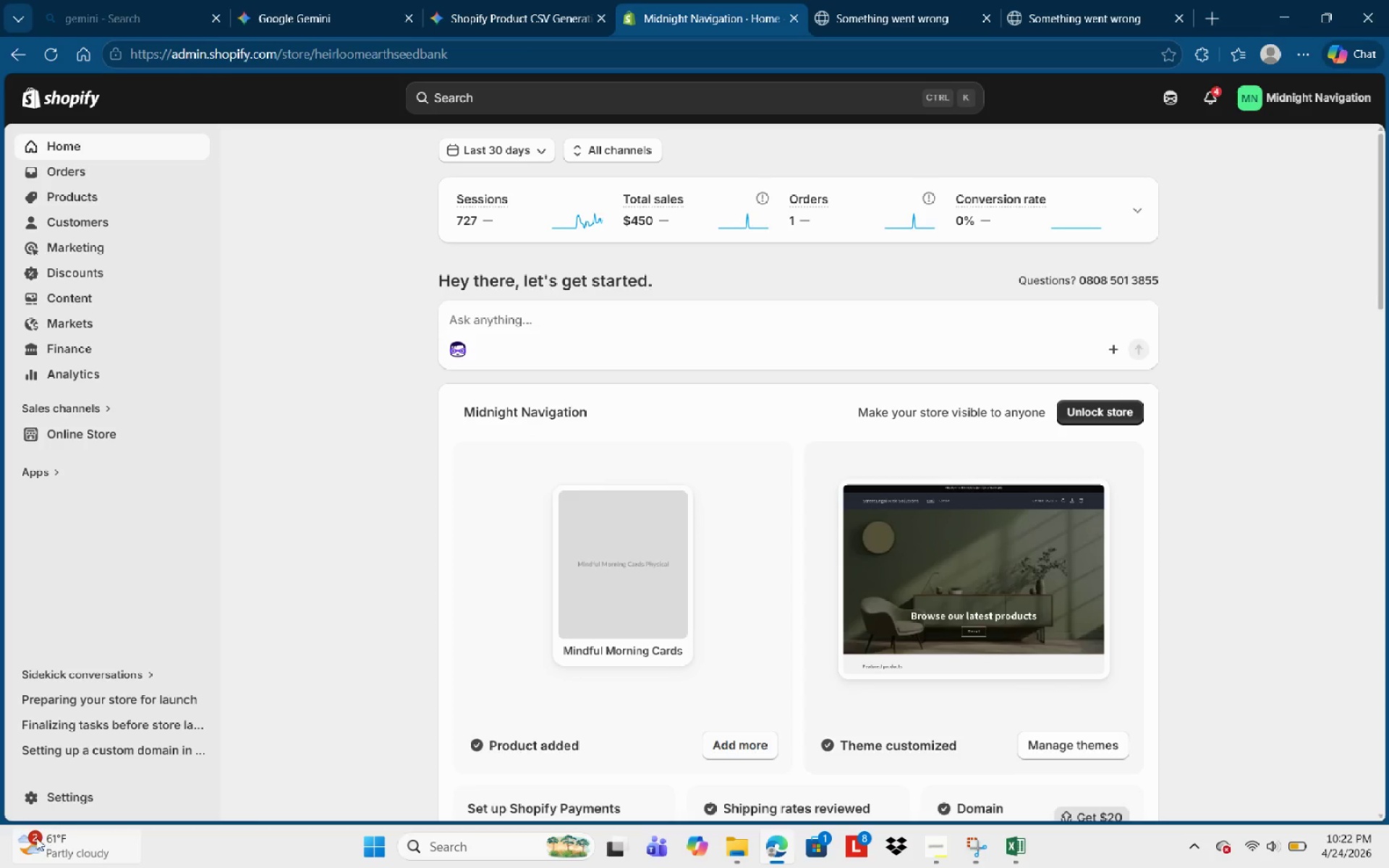 
left_click([671, 408])
 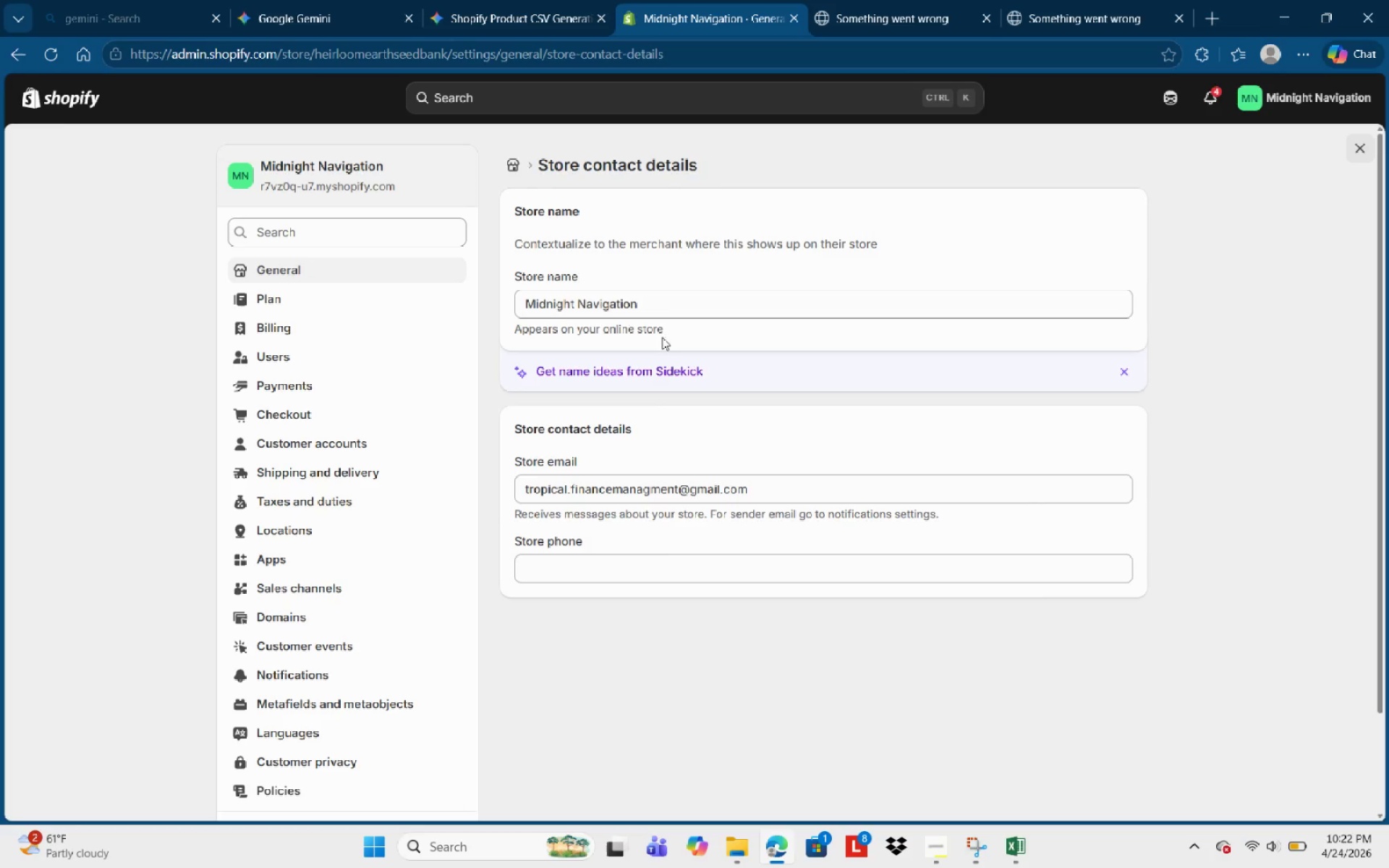 
left_click_drag(start_coordinate=[658, 298], to_coordinate=[413, 330])
 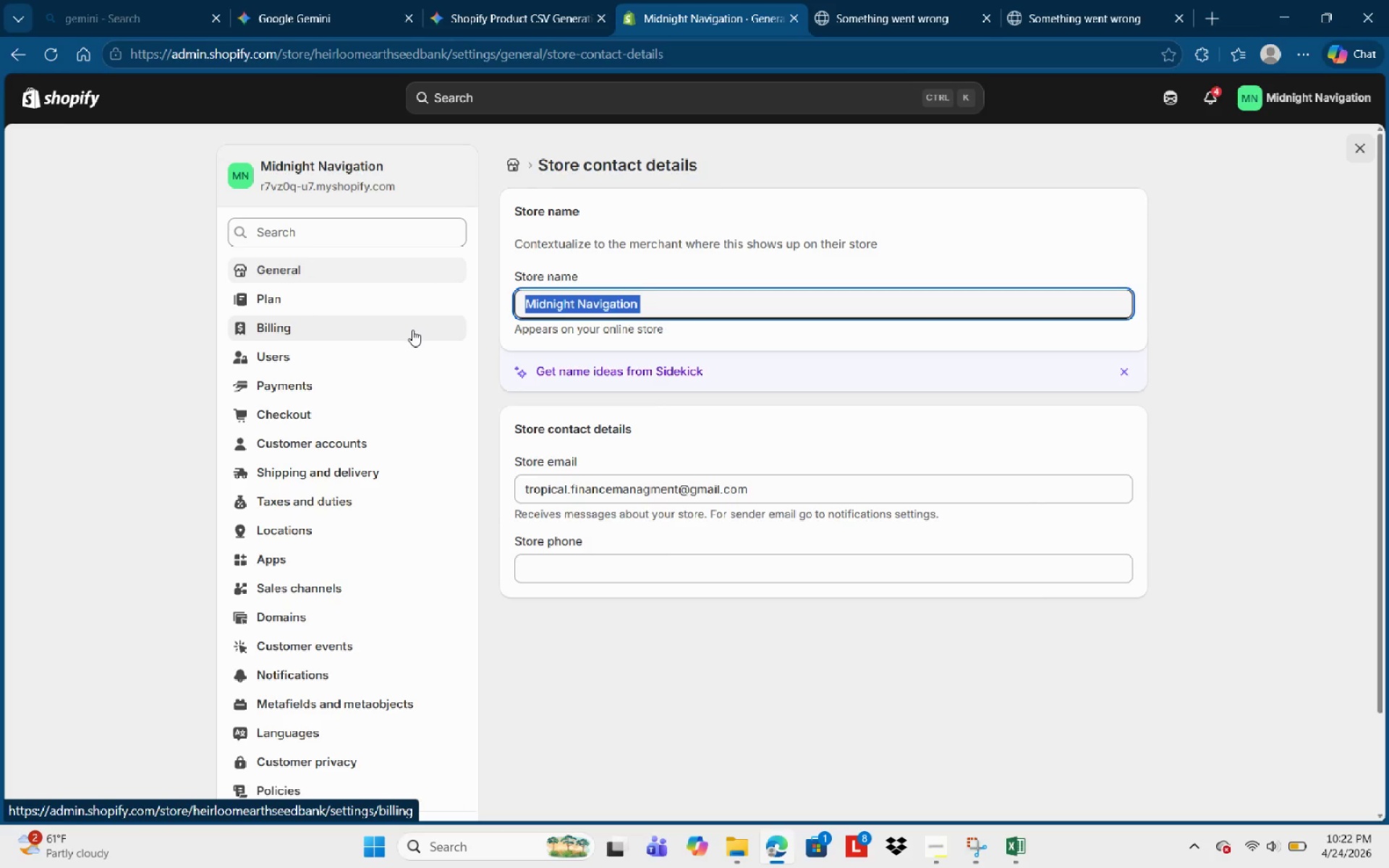 
key(Control+V)
 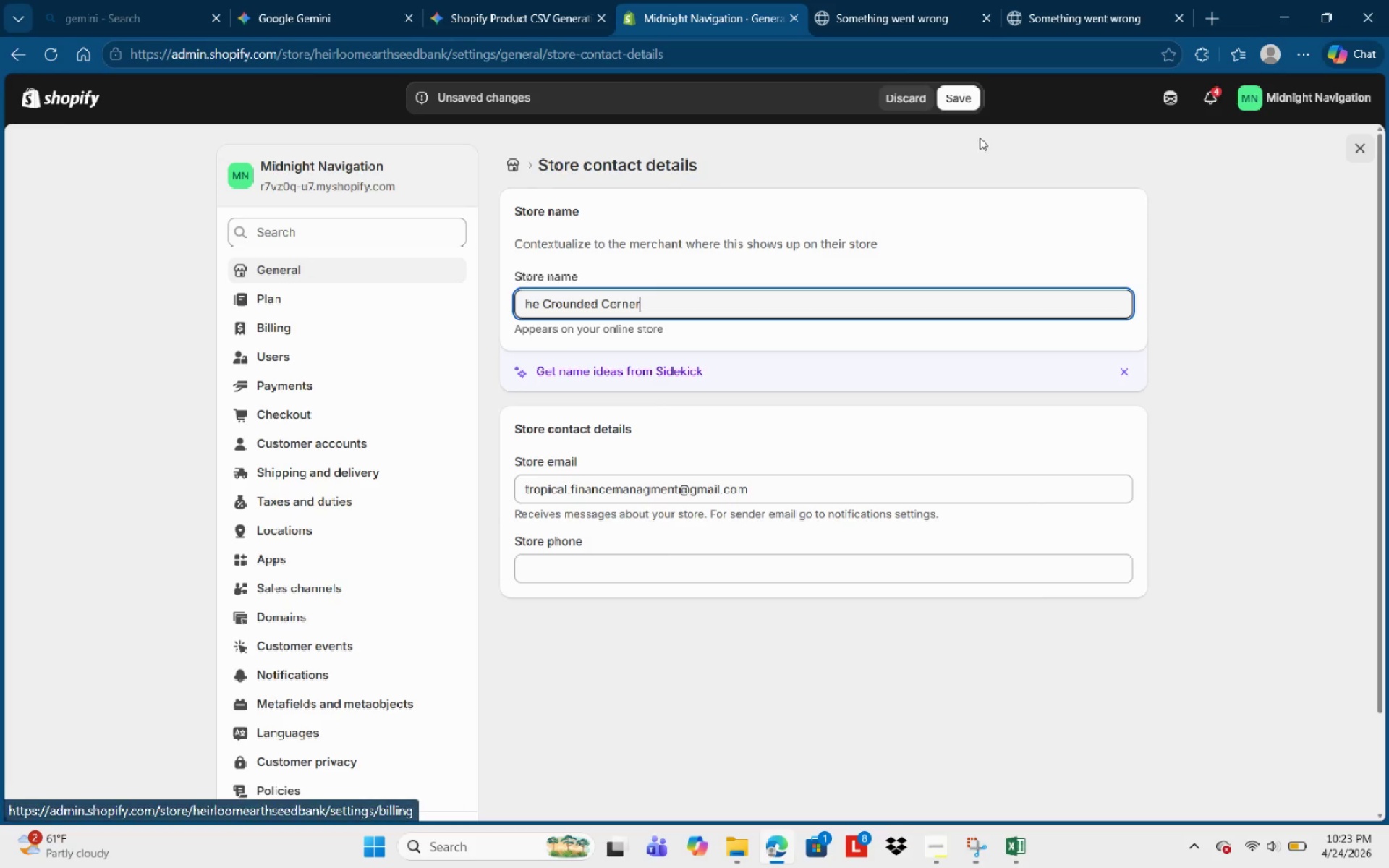 
left_click([940, 90])
 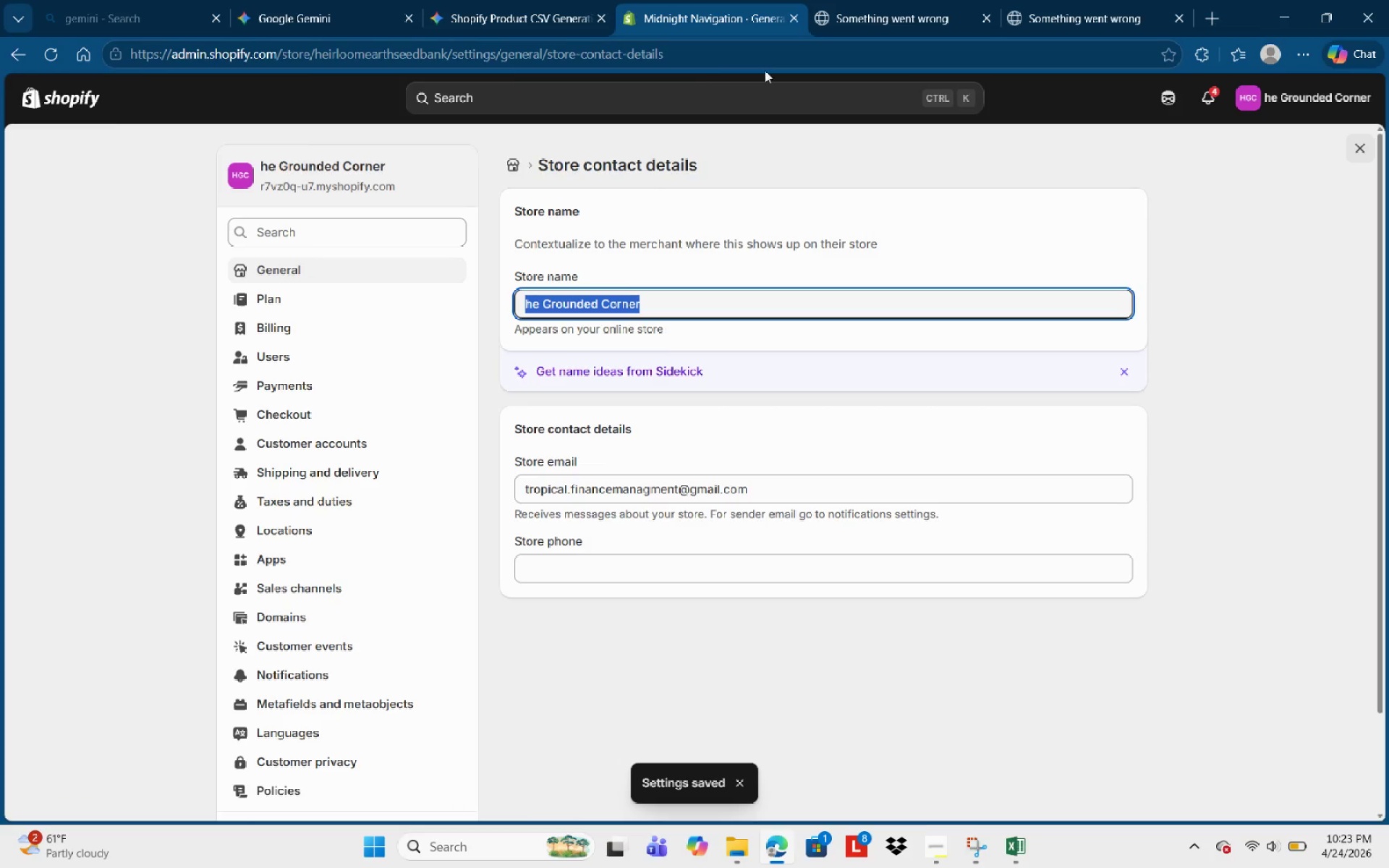 
wait(6.98)
 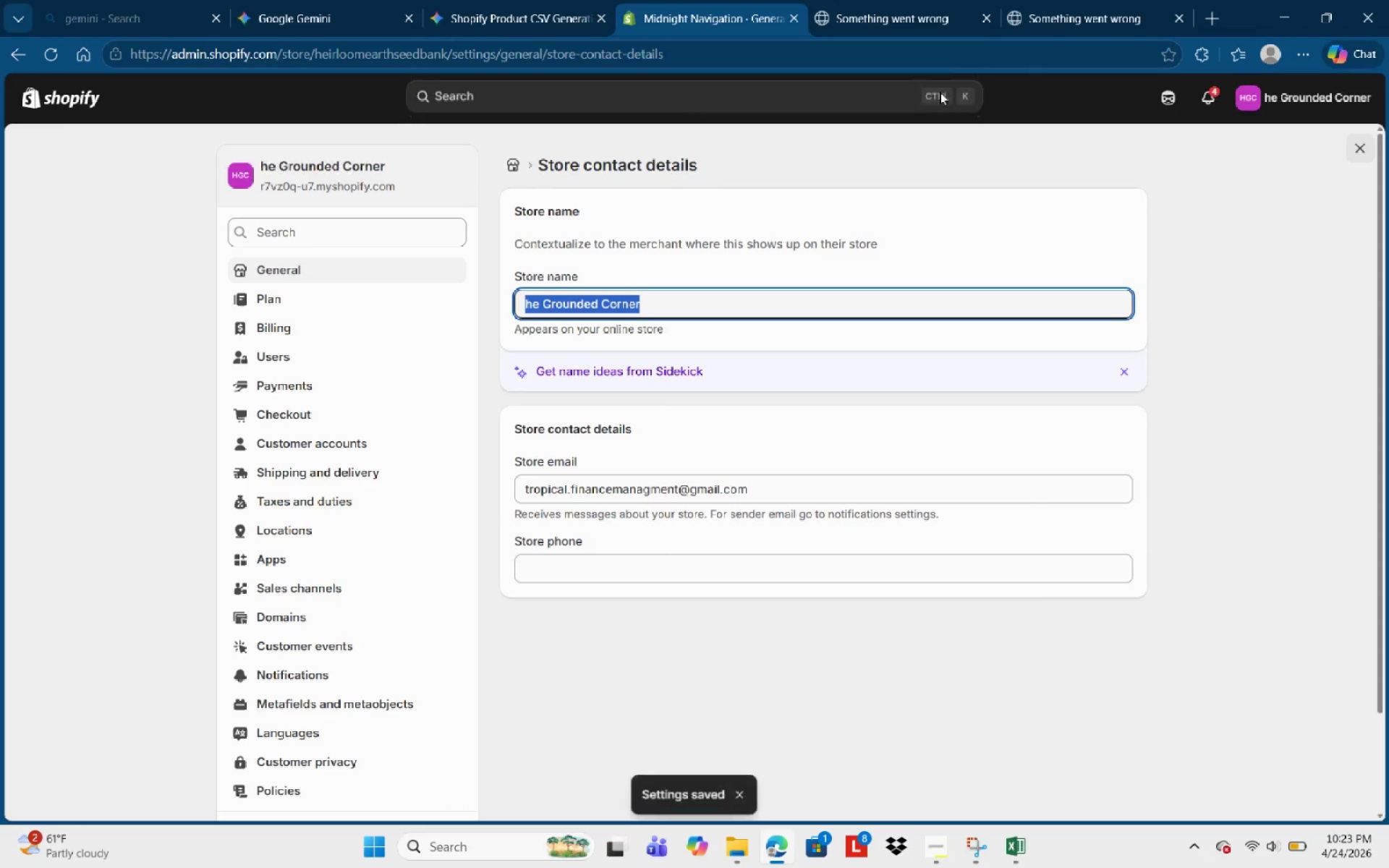 
left_click([1360, 148])
 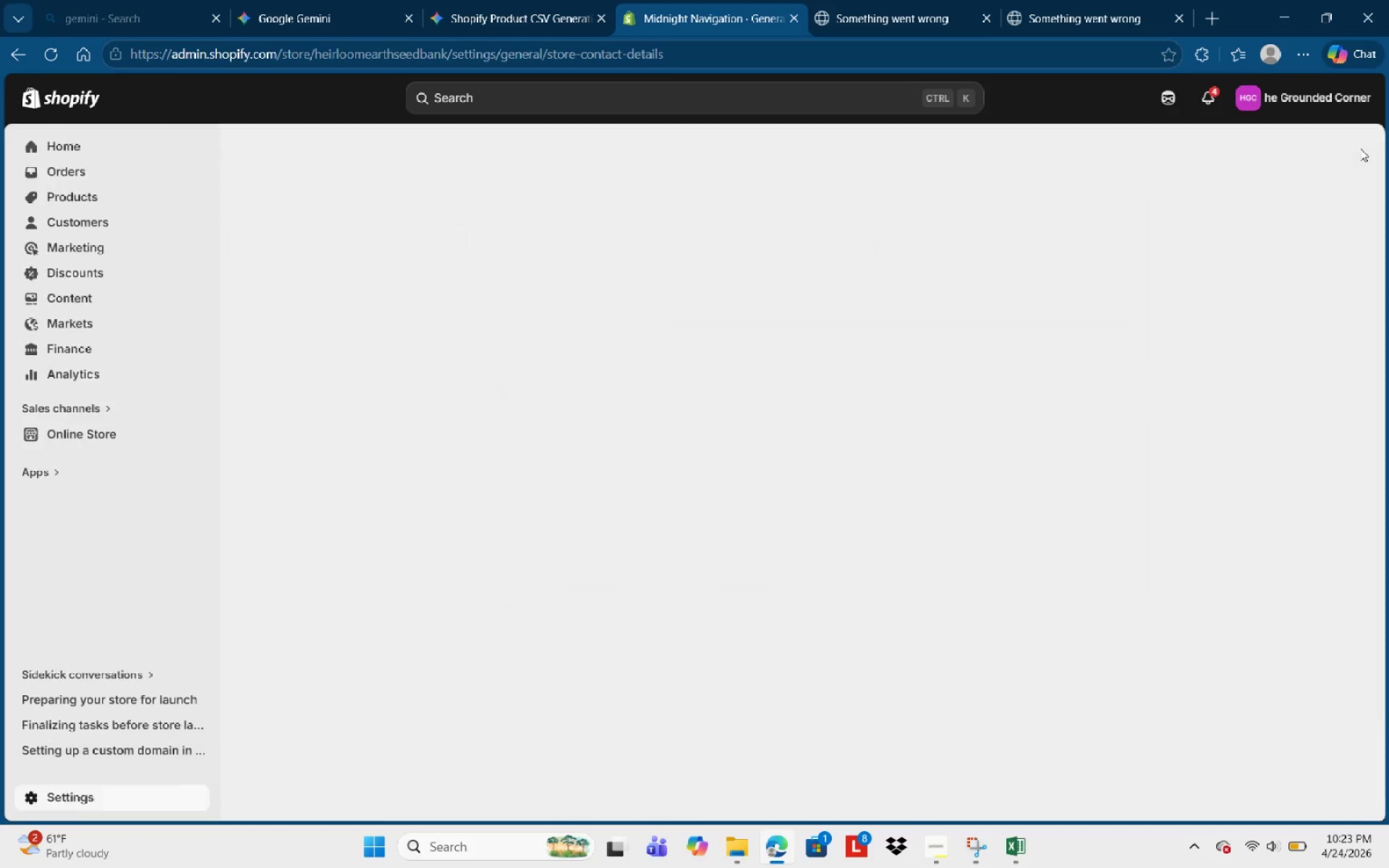 
mouse_move([990, 21])
 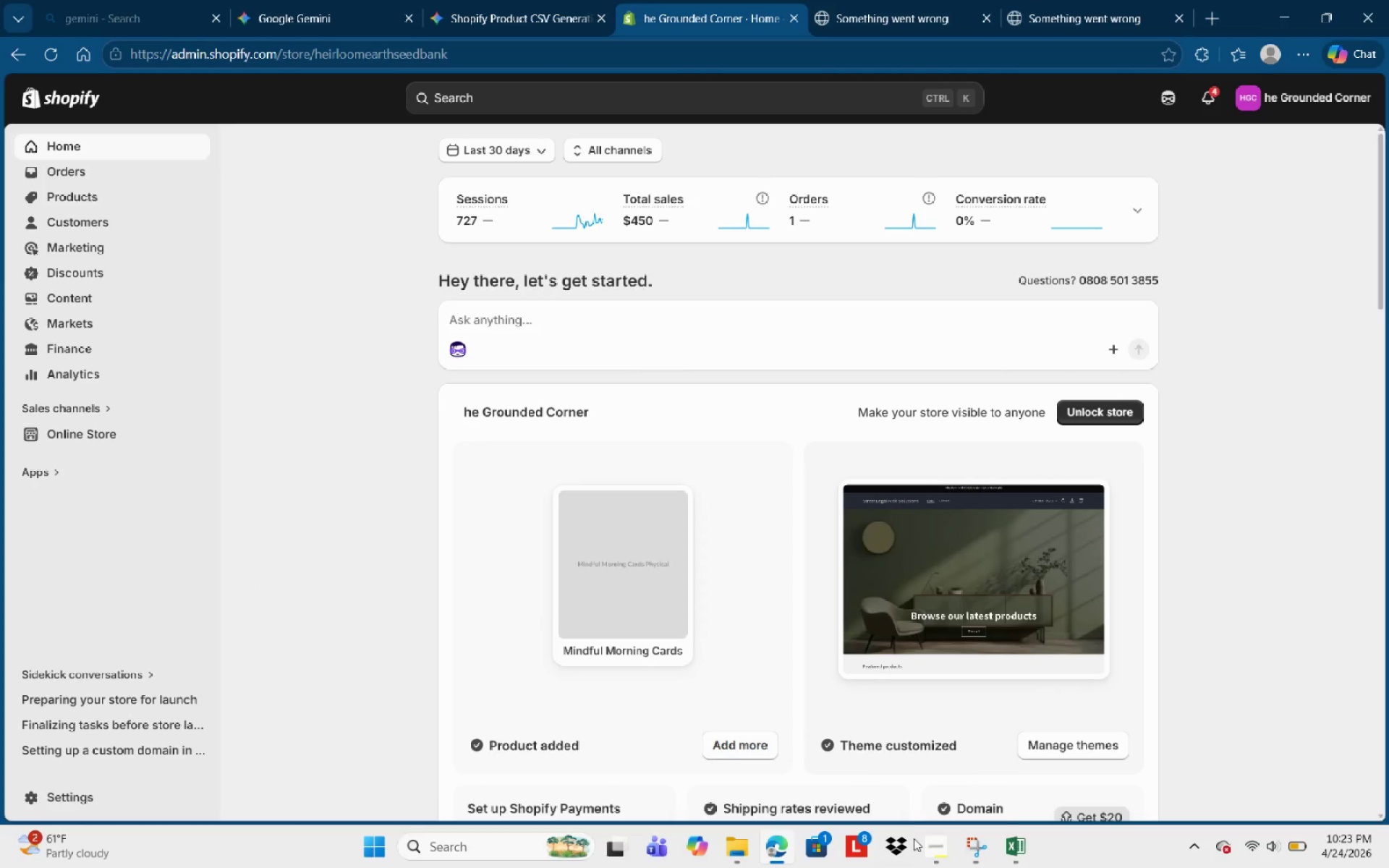 
left_click([932, 856])